 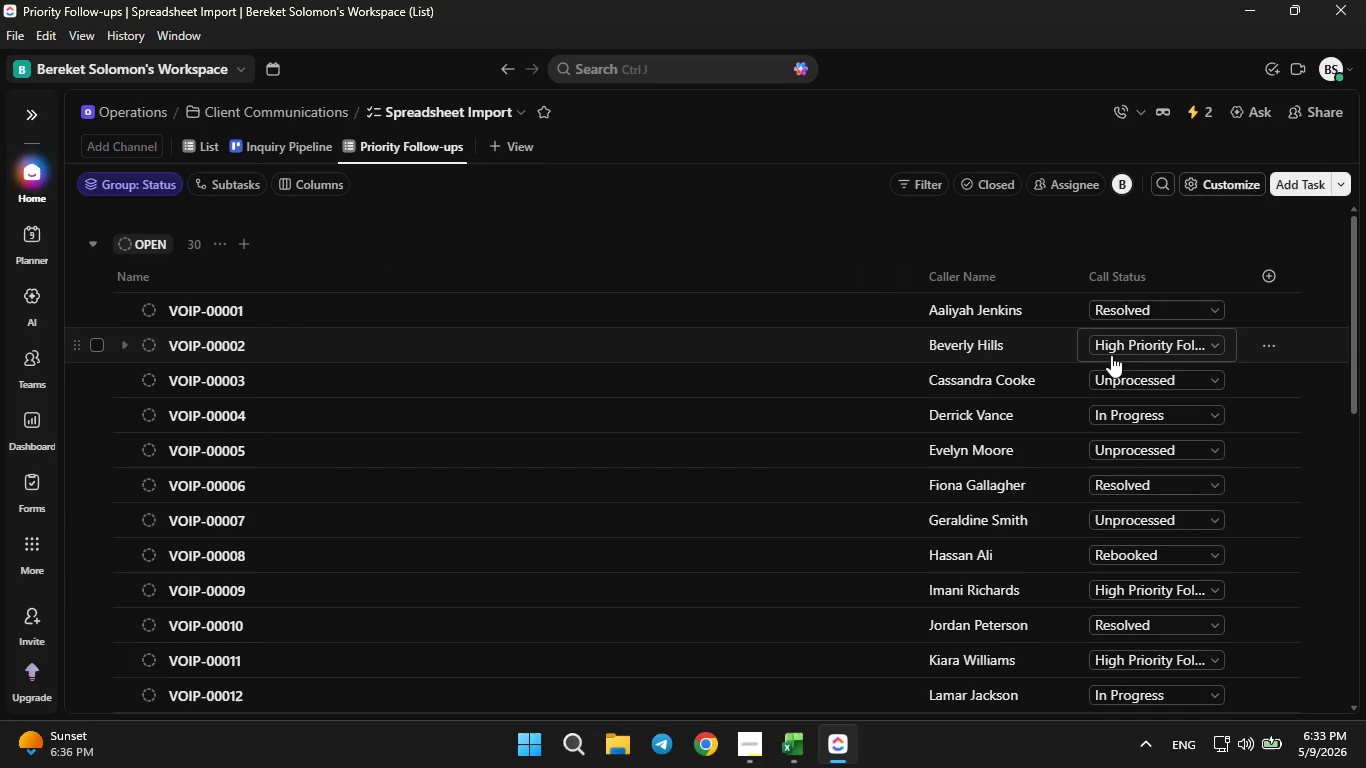 
left_click([1201, 188])
 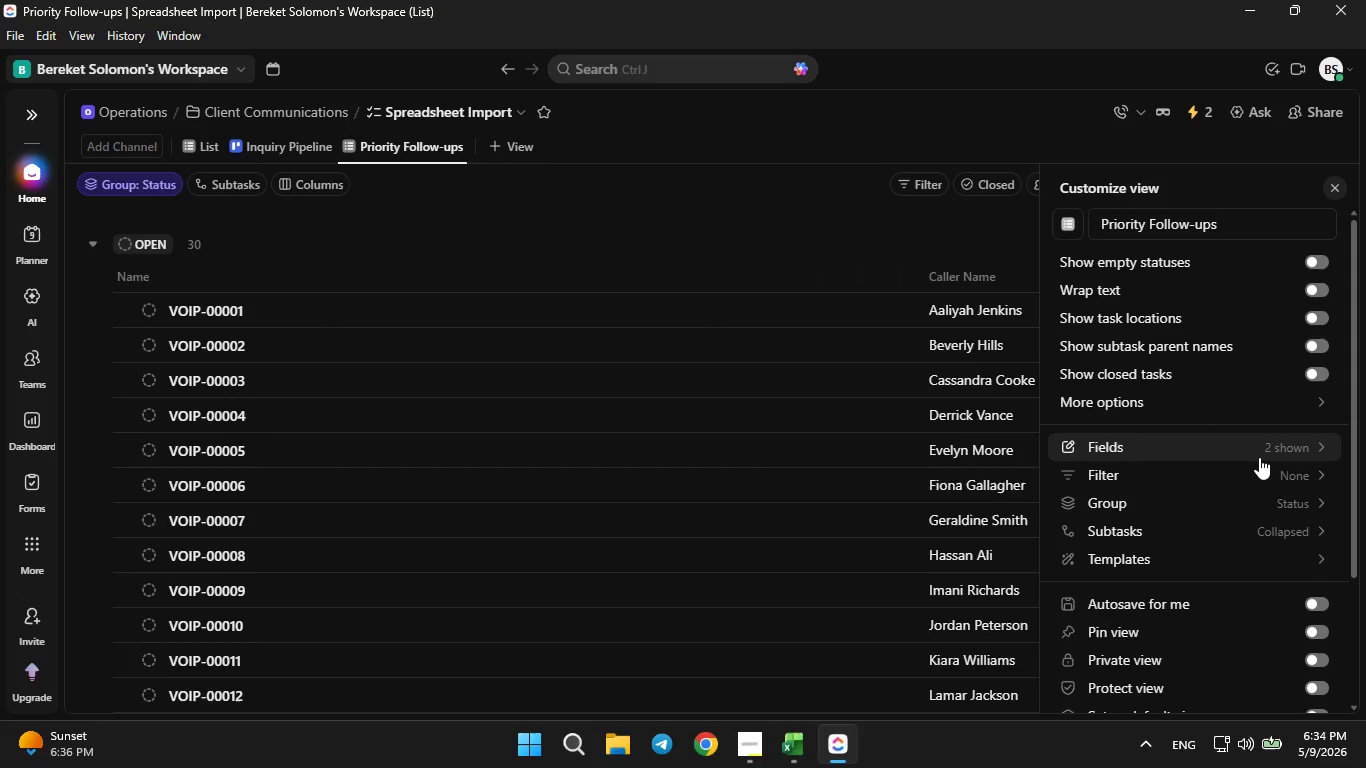 
left_click([1259, 455])
 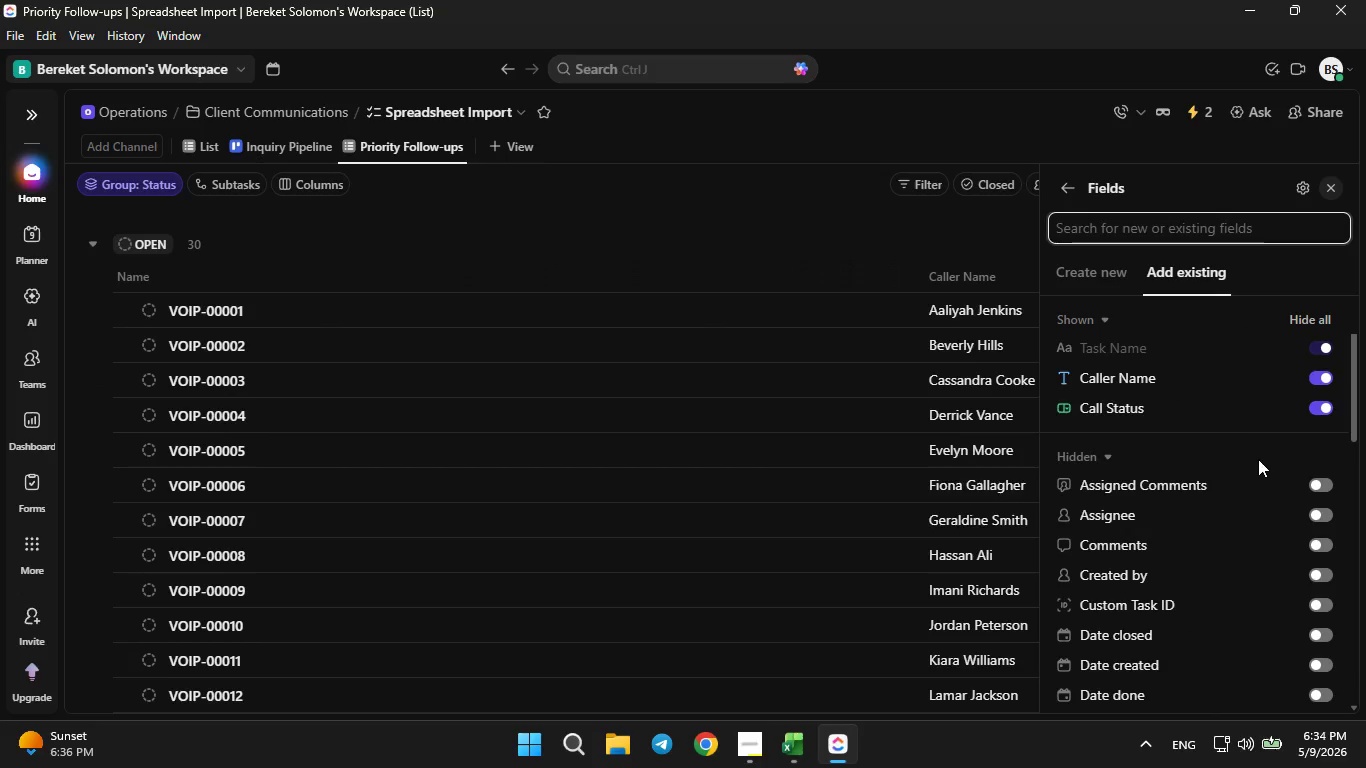 
scroll: coordinate [1250, 469], scroll_direction: down, amount: 2.0
 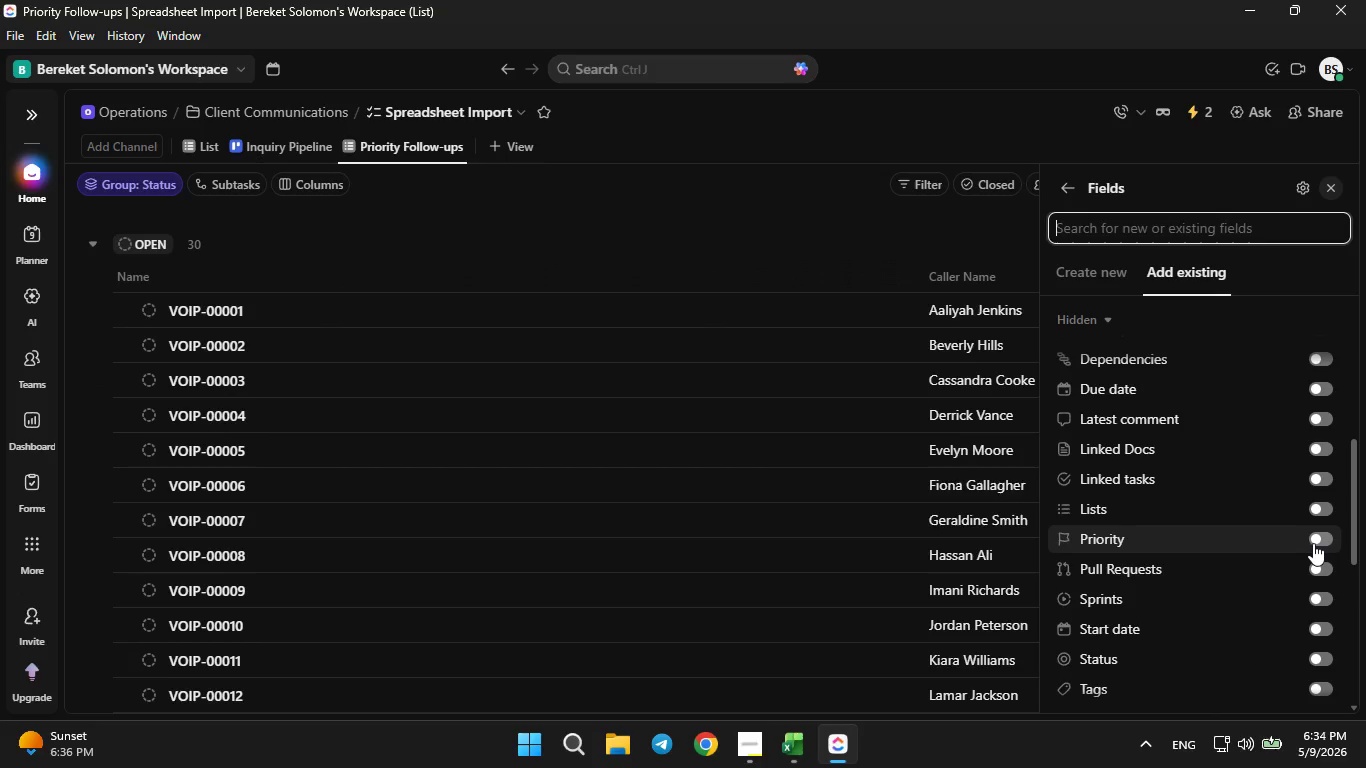 
left_click([1313, 543])
 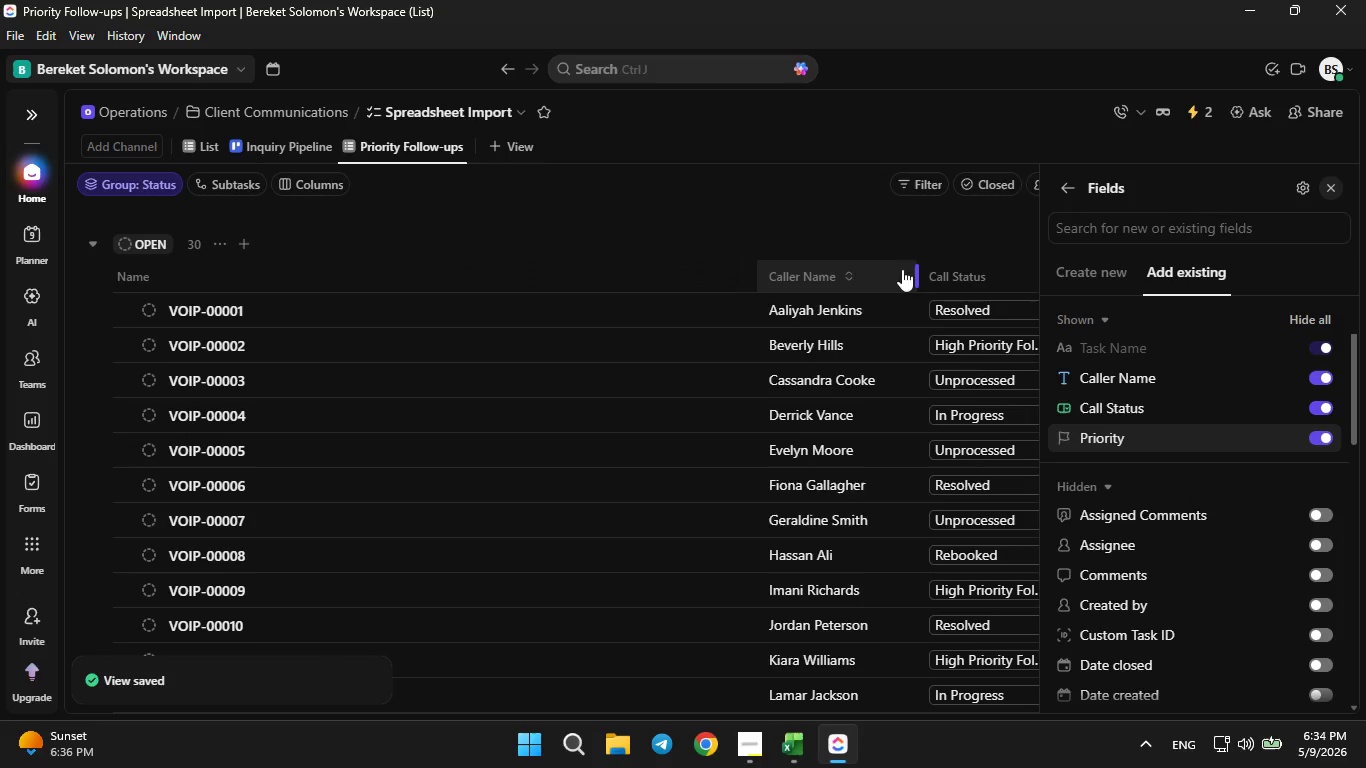 
left_click([856, 187])
 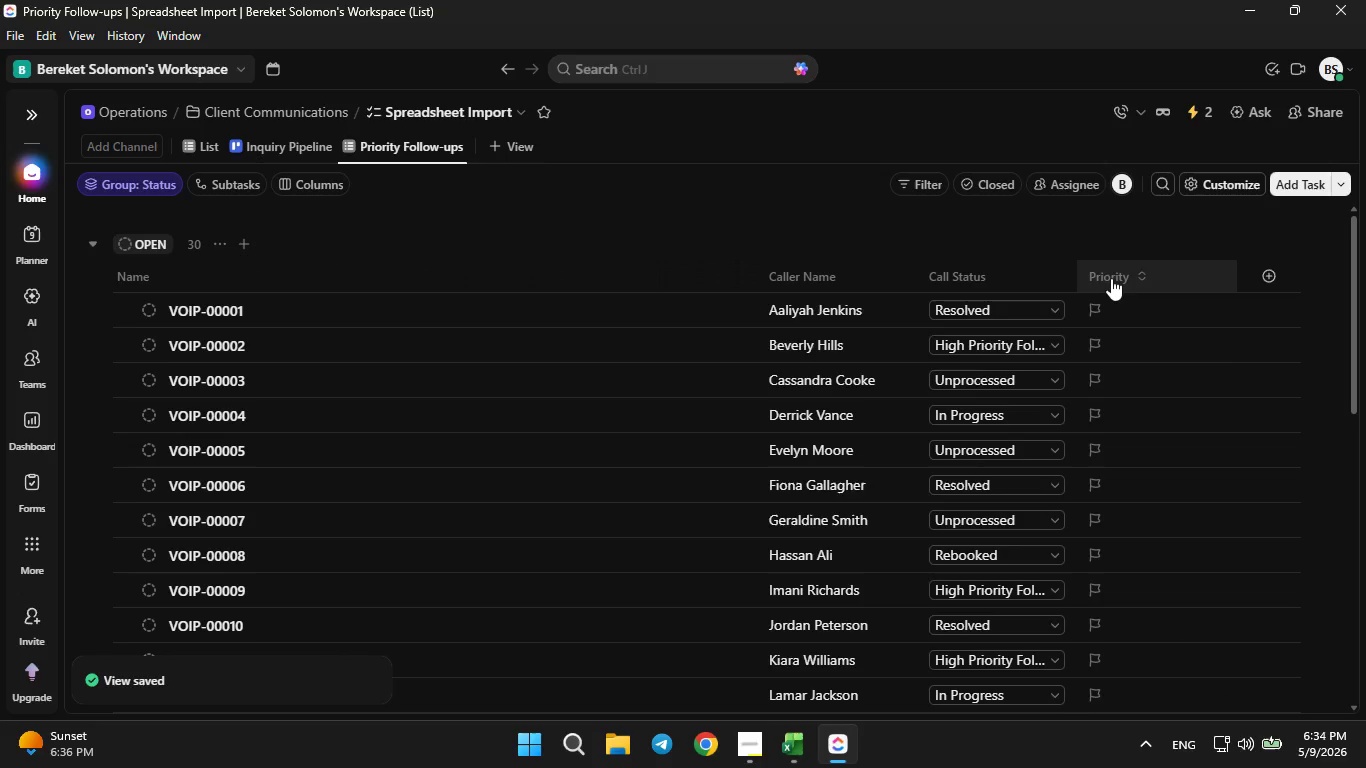 
left_click_drag(start_coordinate=[1111, 278], to_coordinate=[727, 281])
 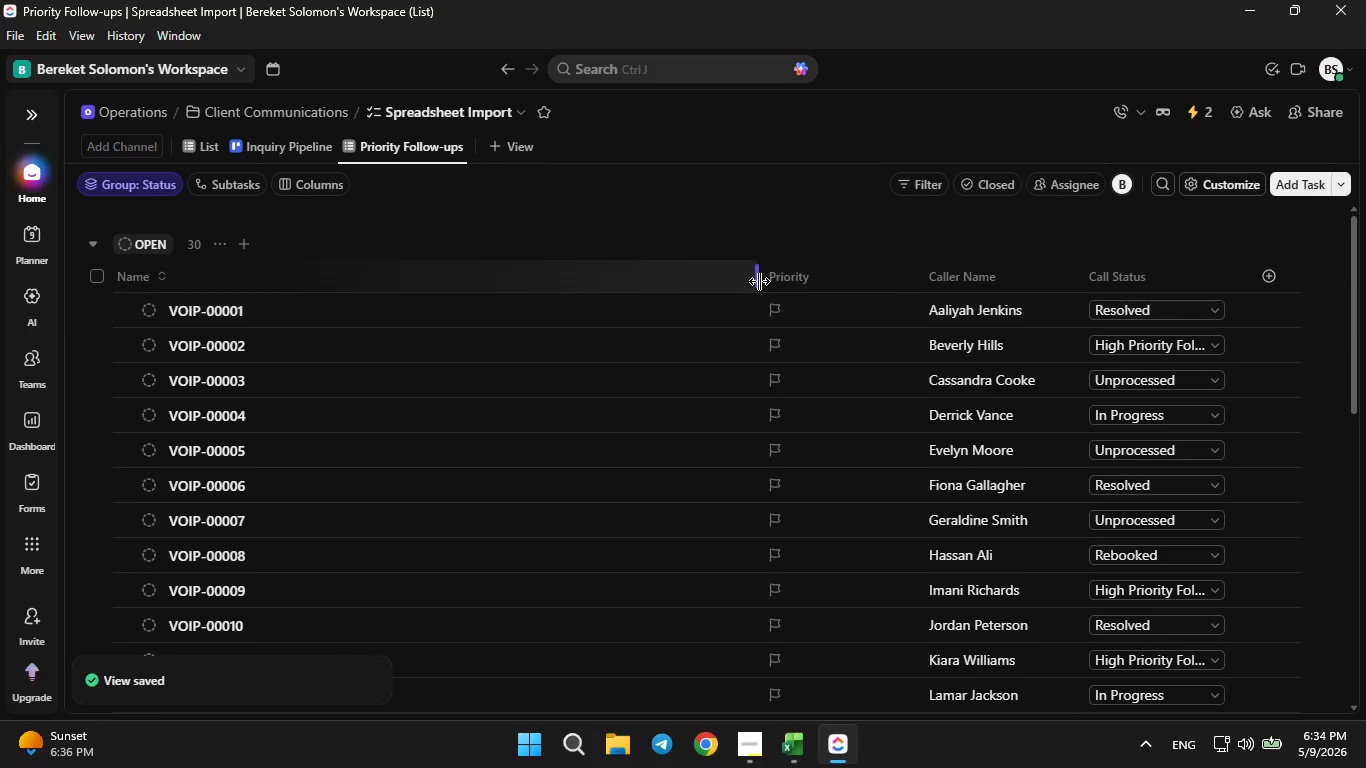 
left_click_drag(start_coordinate=[757, 278], to_coordinate=[344, 284])
 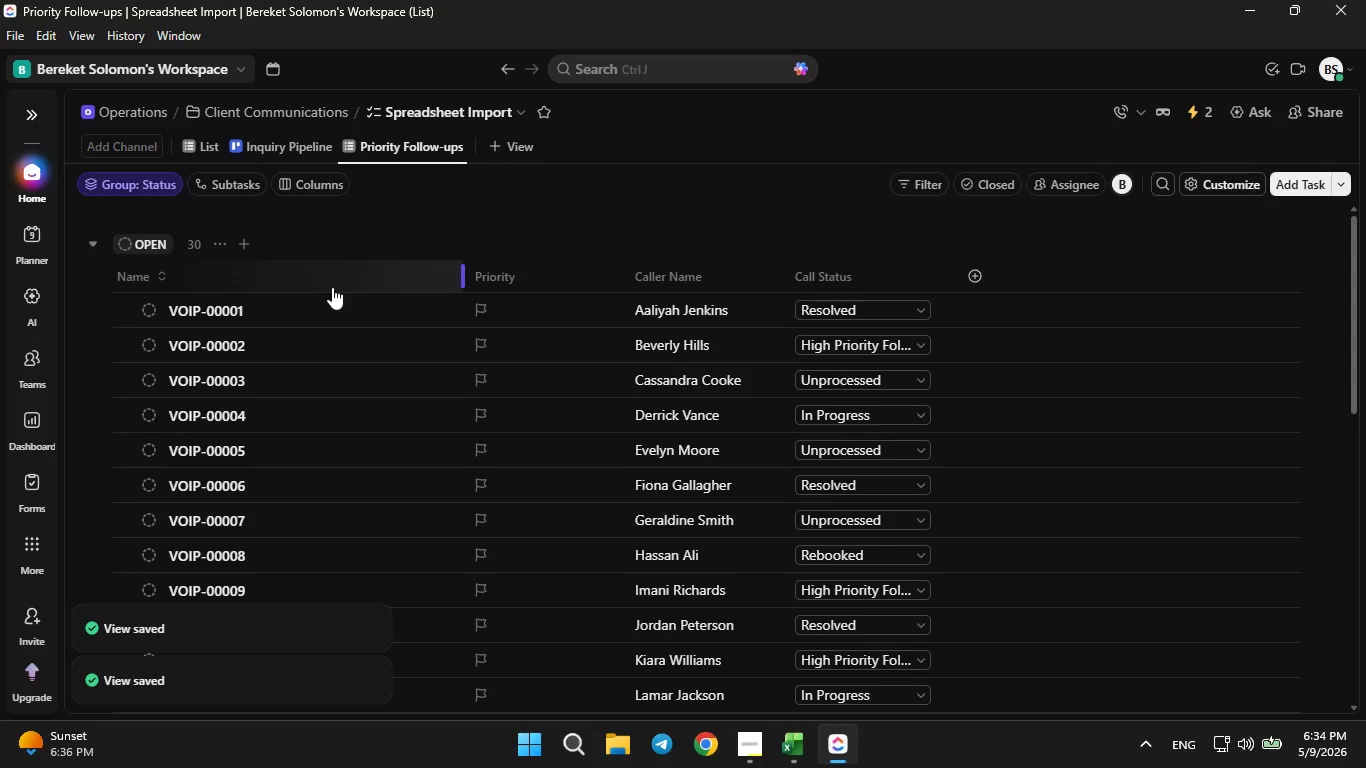 
left_click_drag(start_coordinate=[339, 284], to_coordinate=[332, 287])
 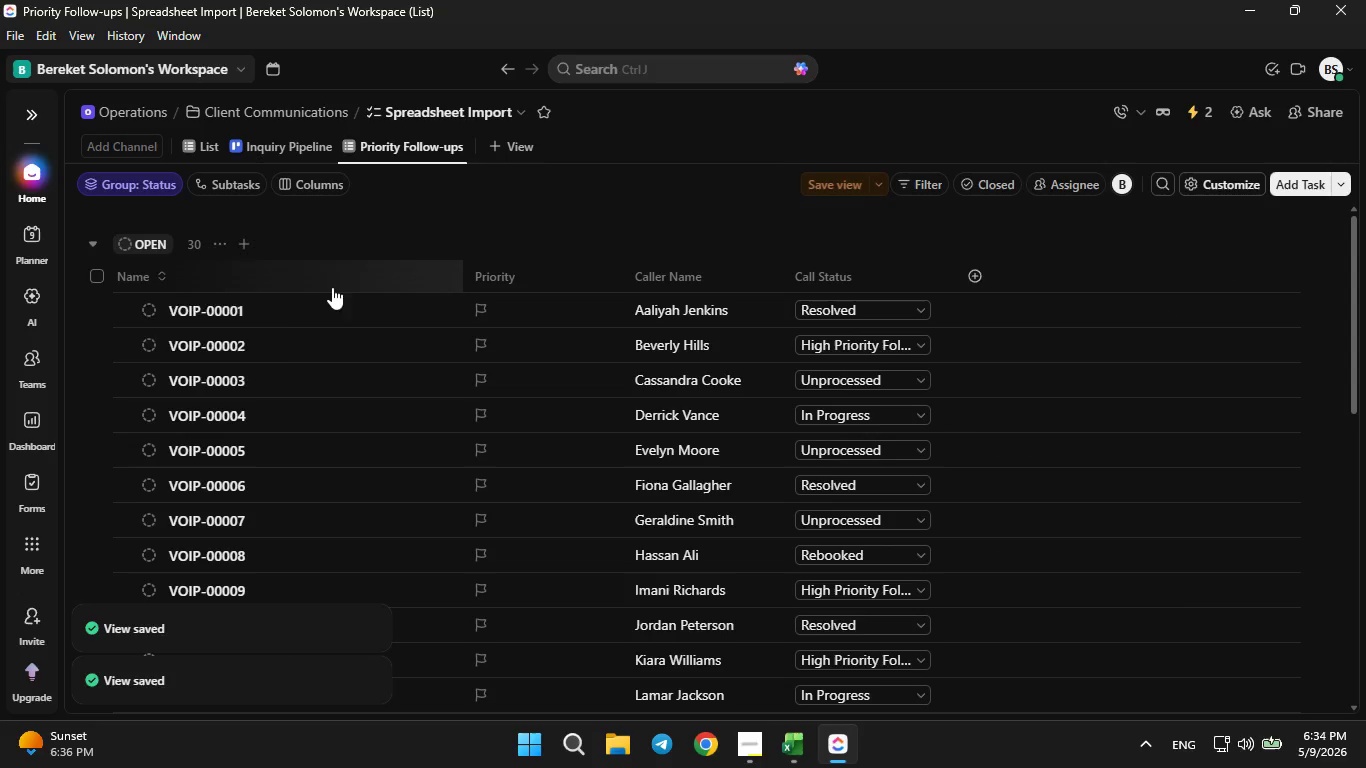 
double_click([332, 287])
 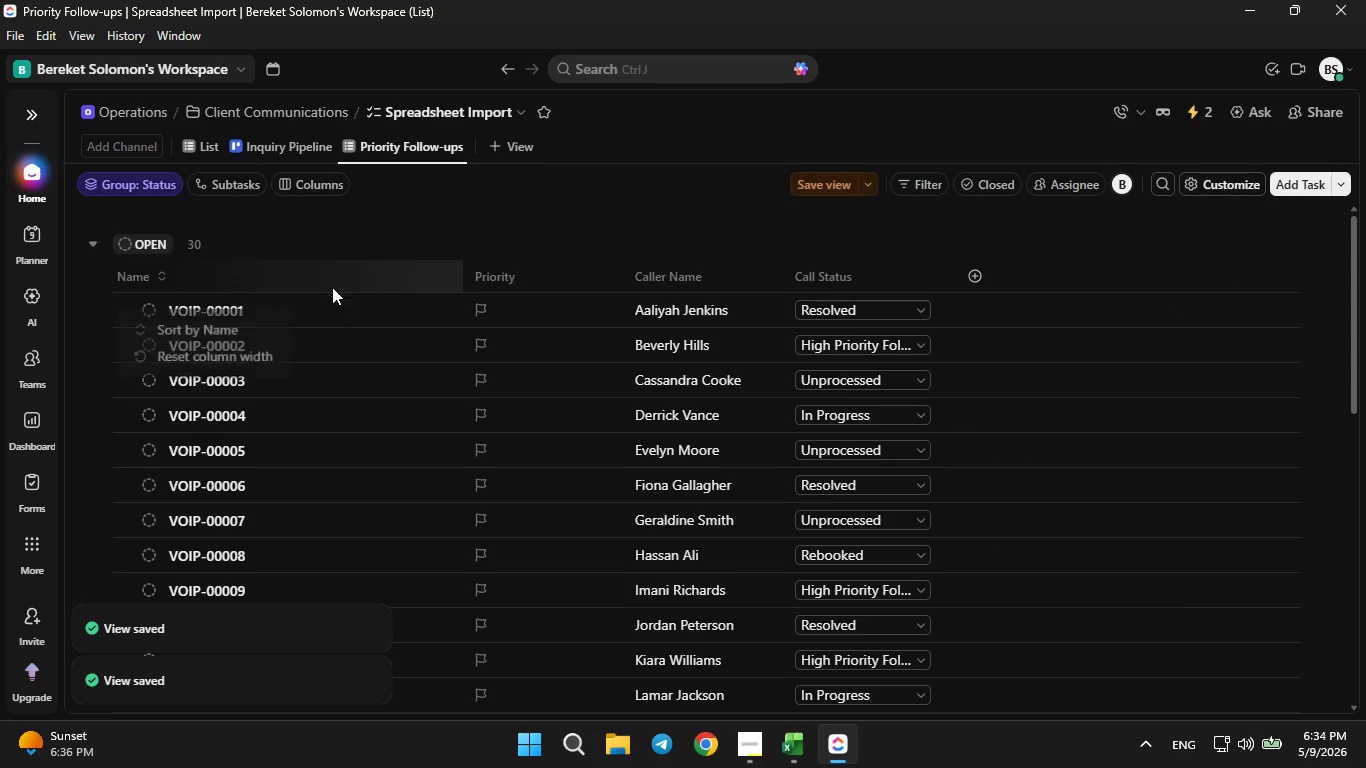 
triple_click([332, 287])